 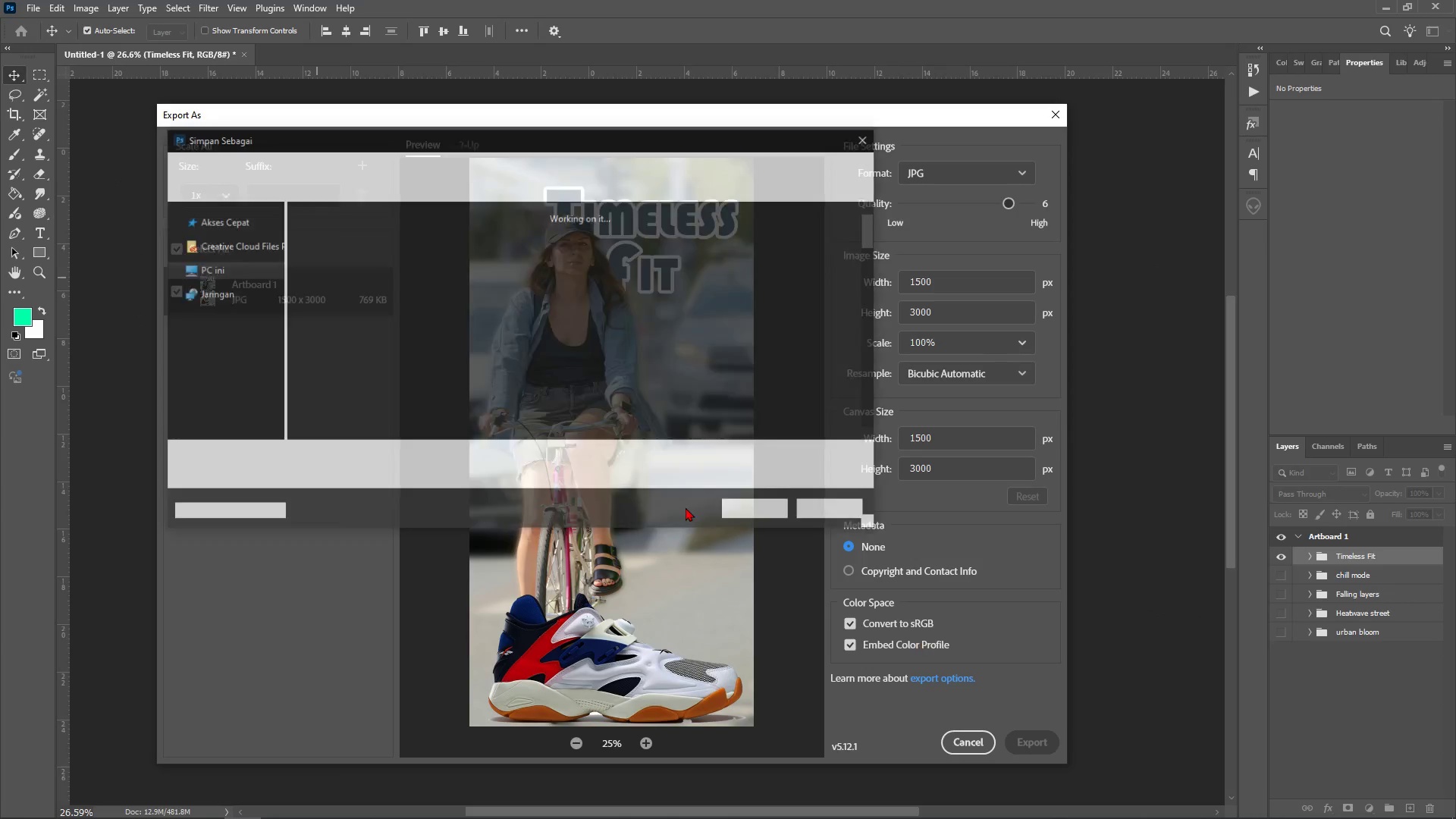 
mouse_move([377, 267])
 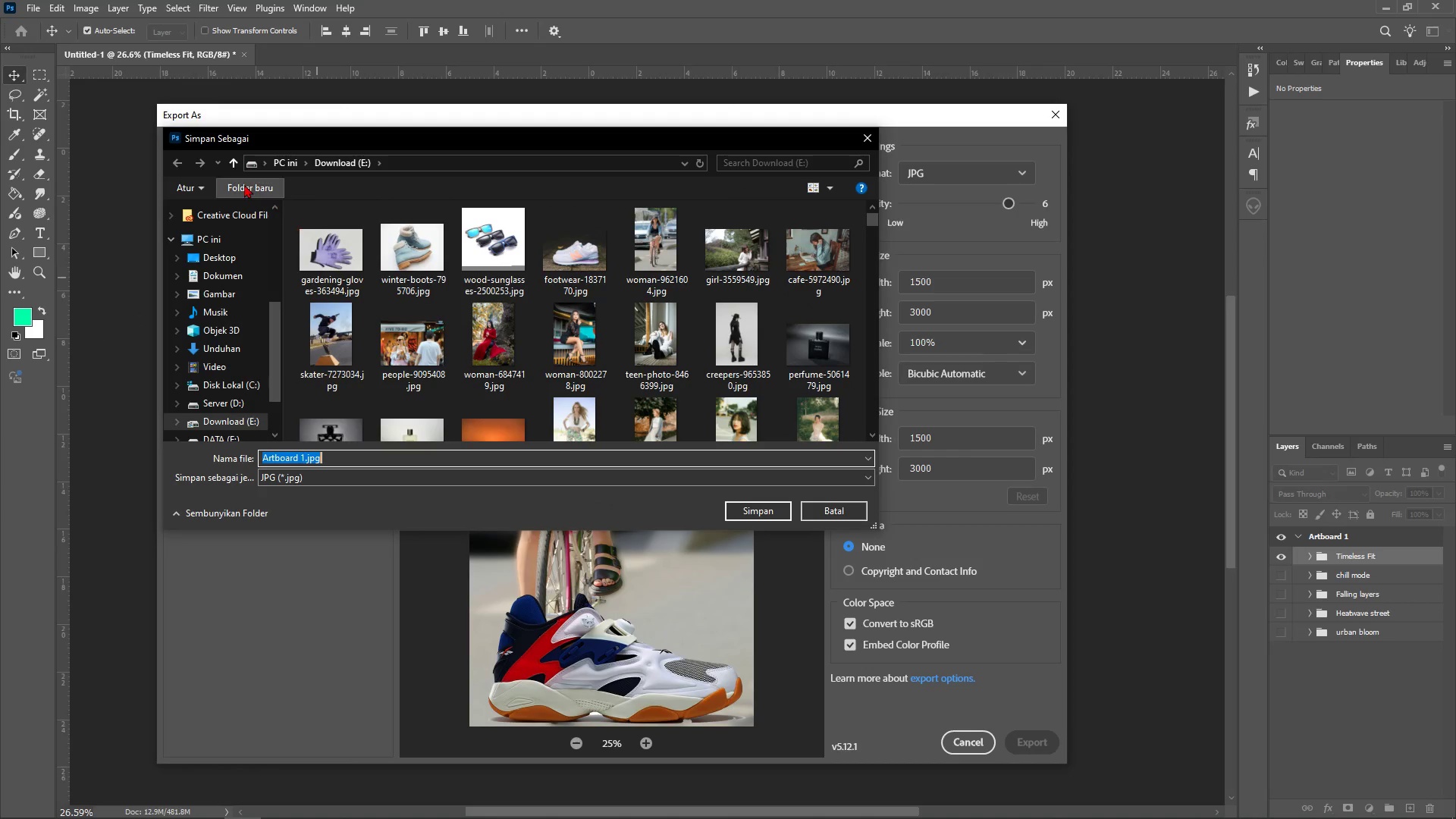 
left_click([244, 184])
 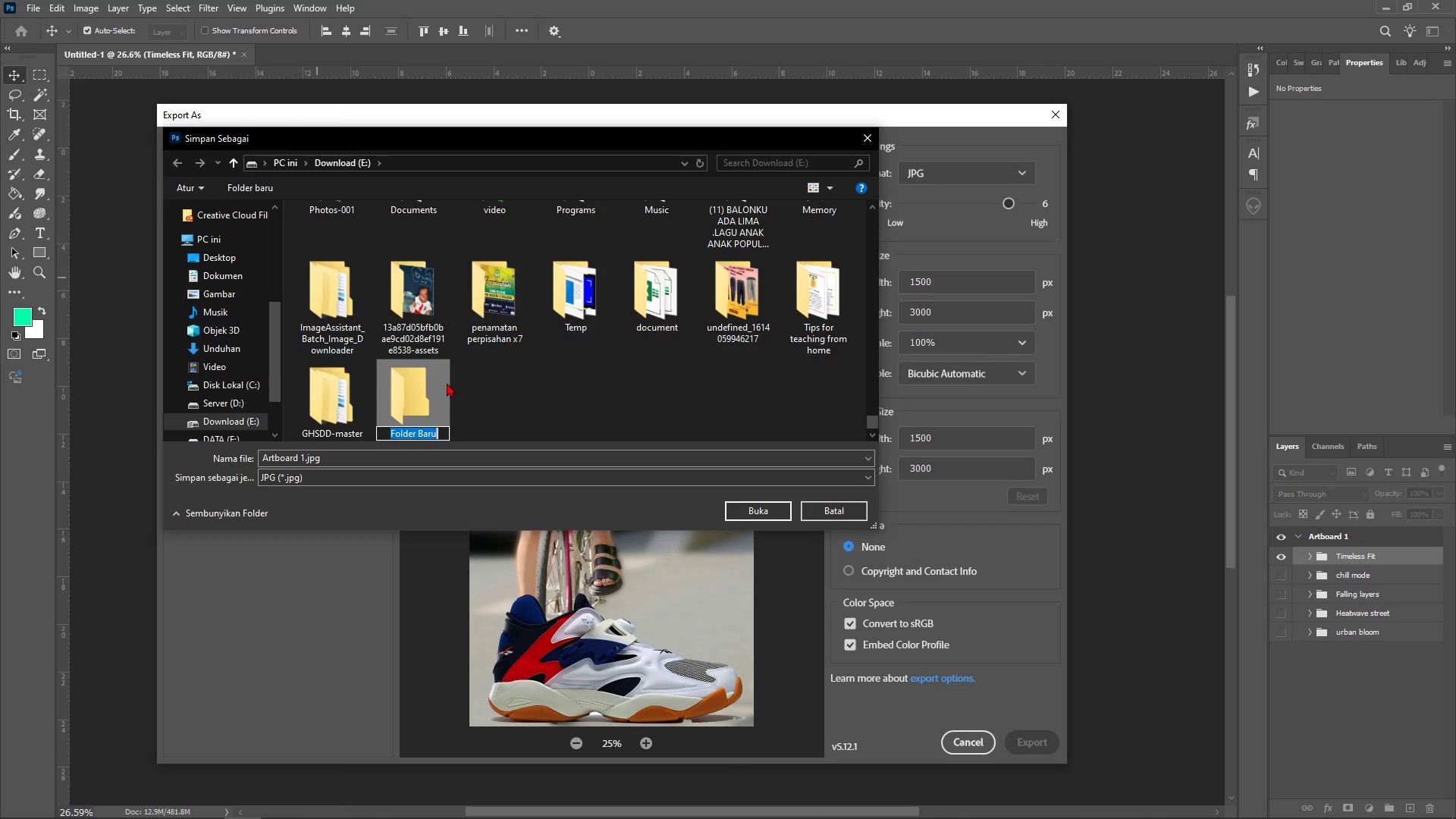 
key(Control+V)
 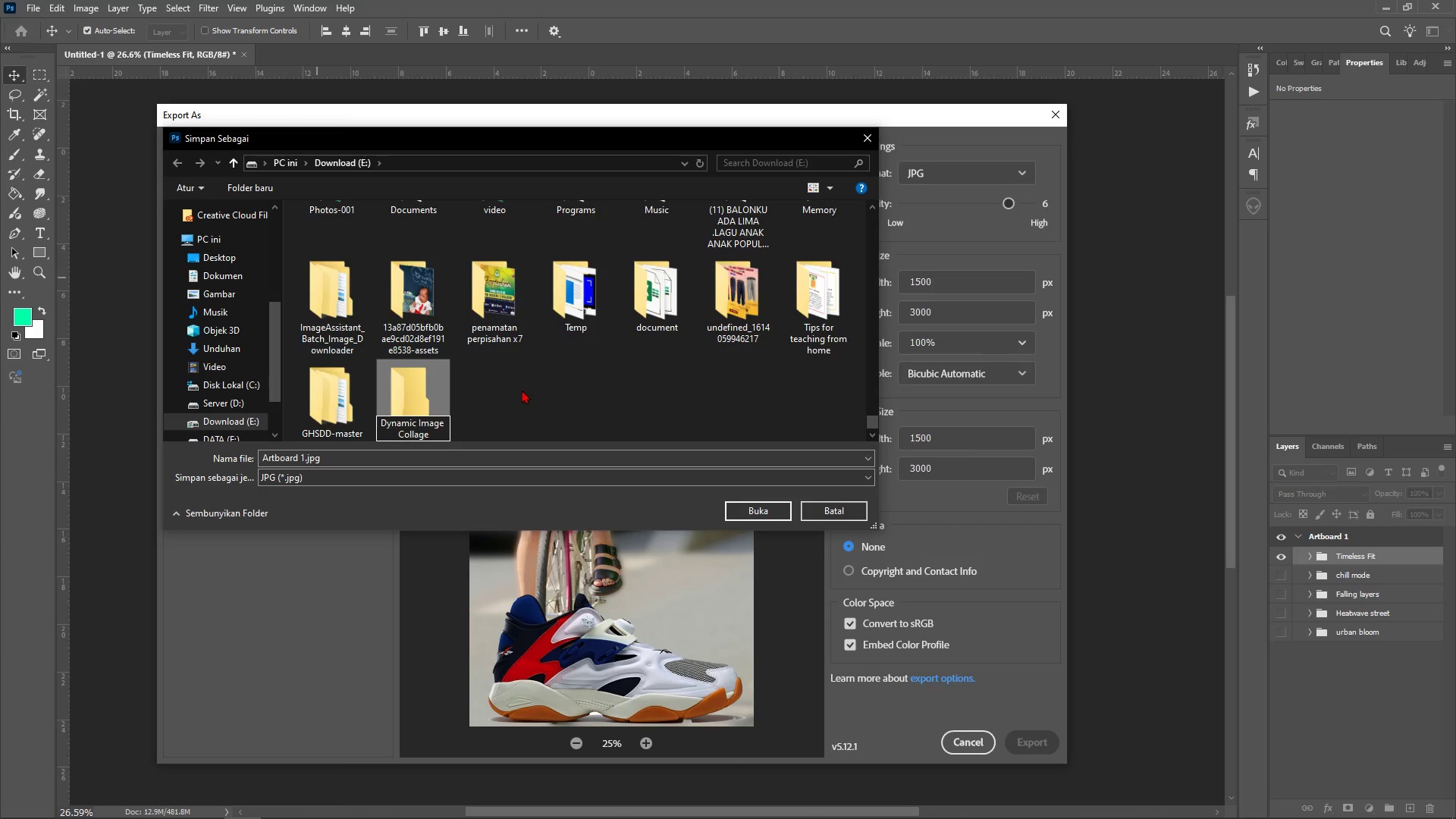 
left_click([522, 390])
 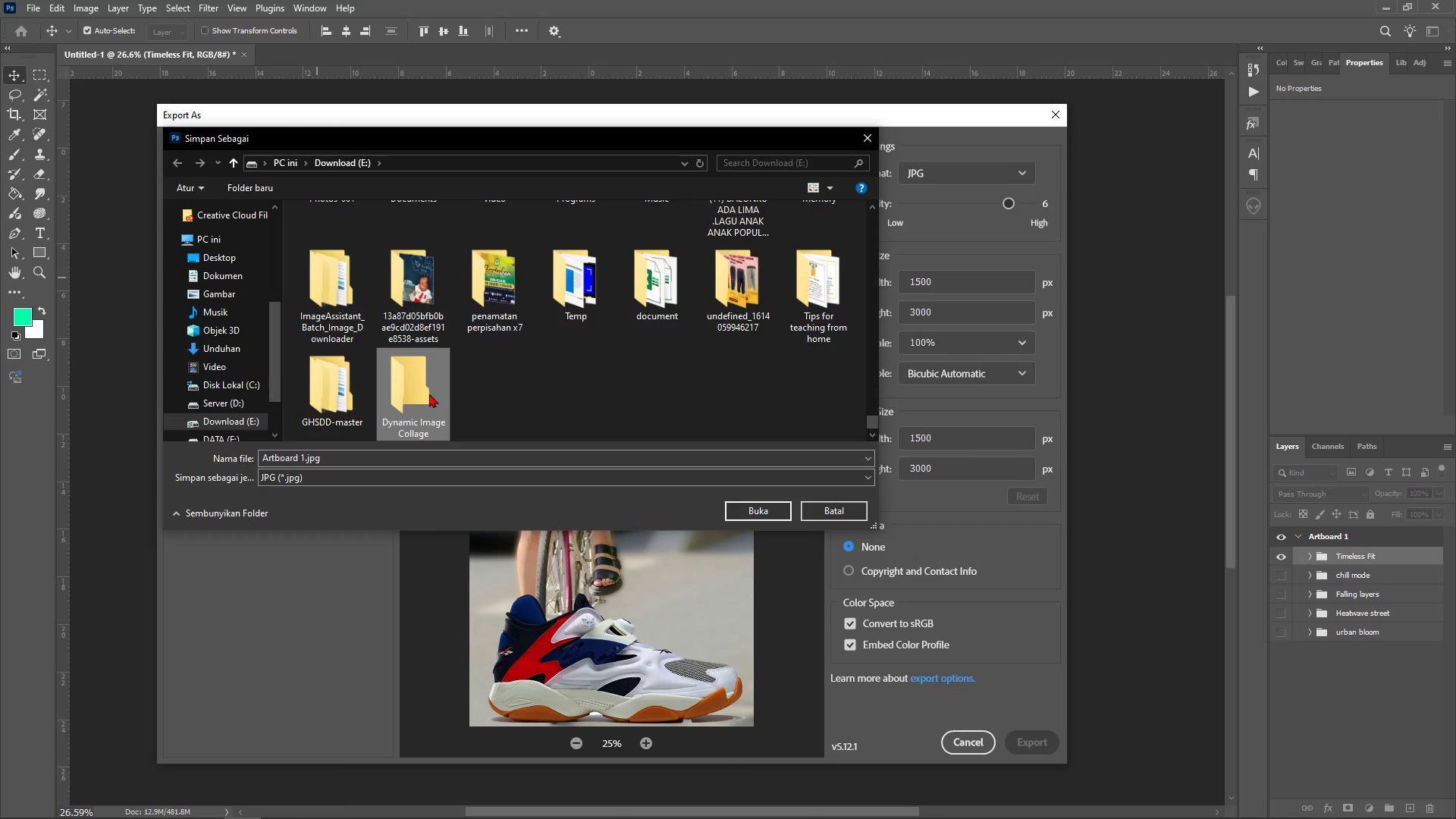 
double_click([429, 394])
 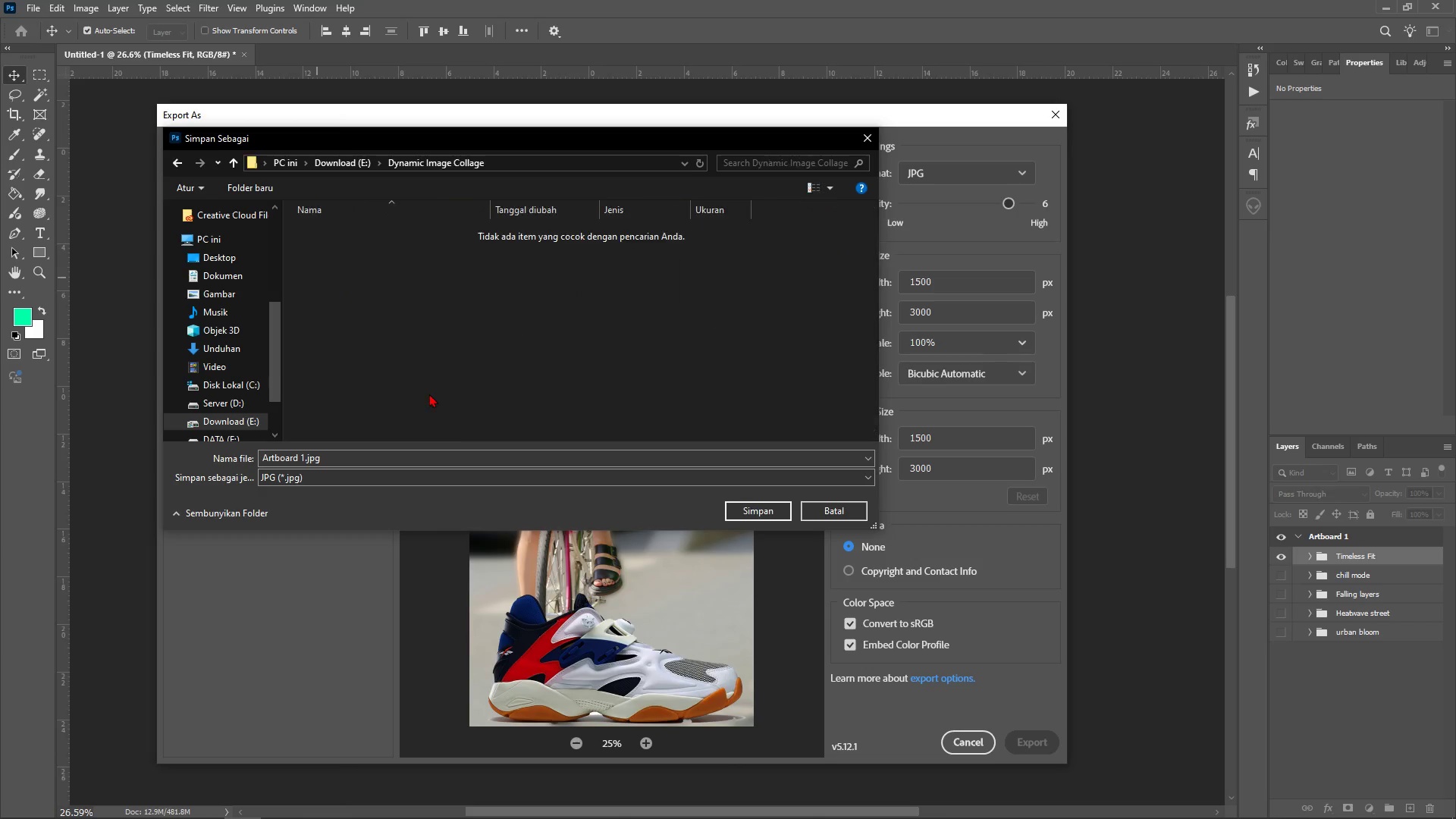 
triple_click([429, 394])